 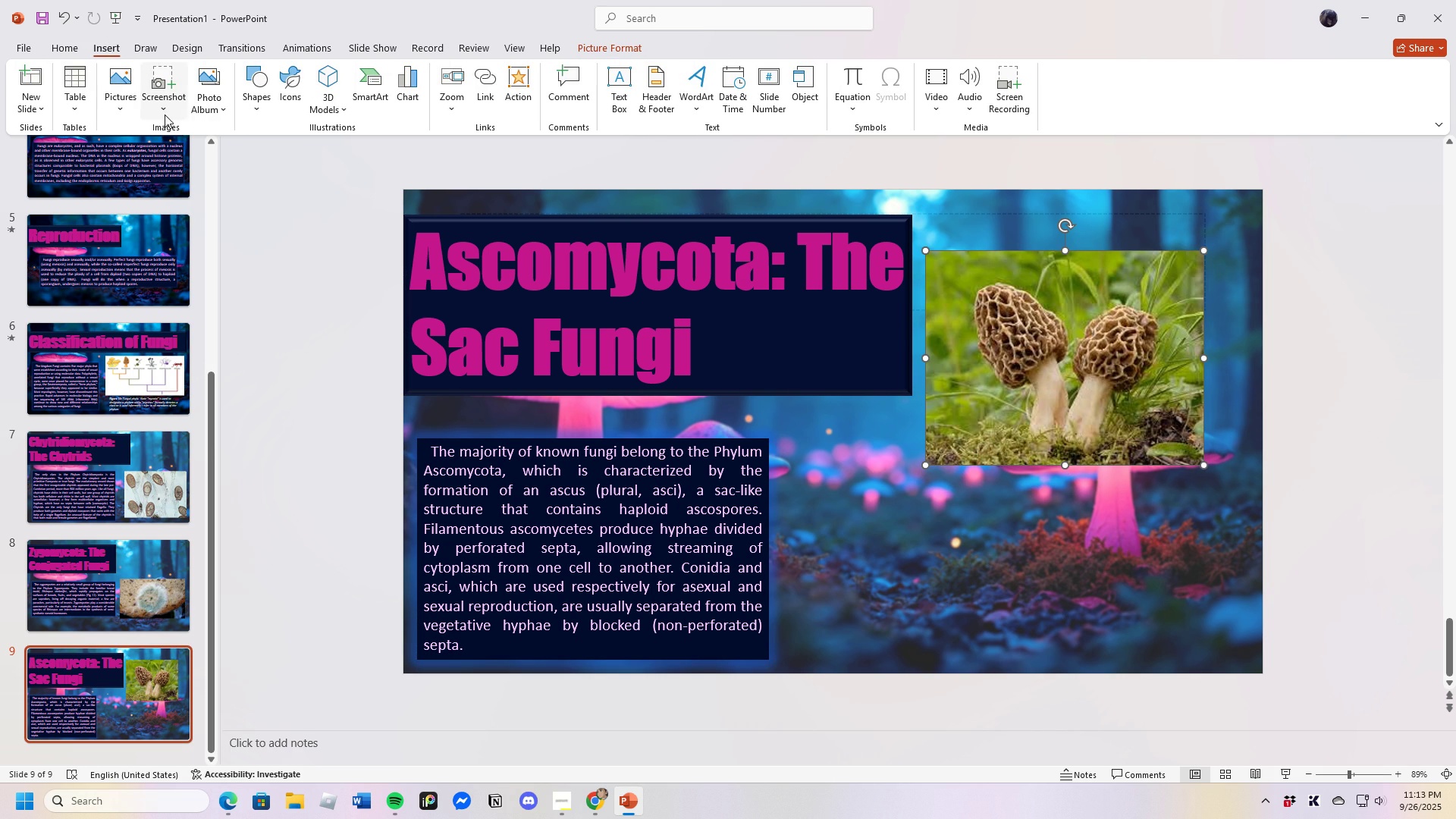 
left_click([120, 92])
 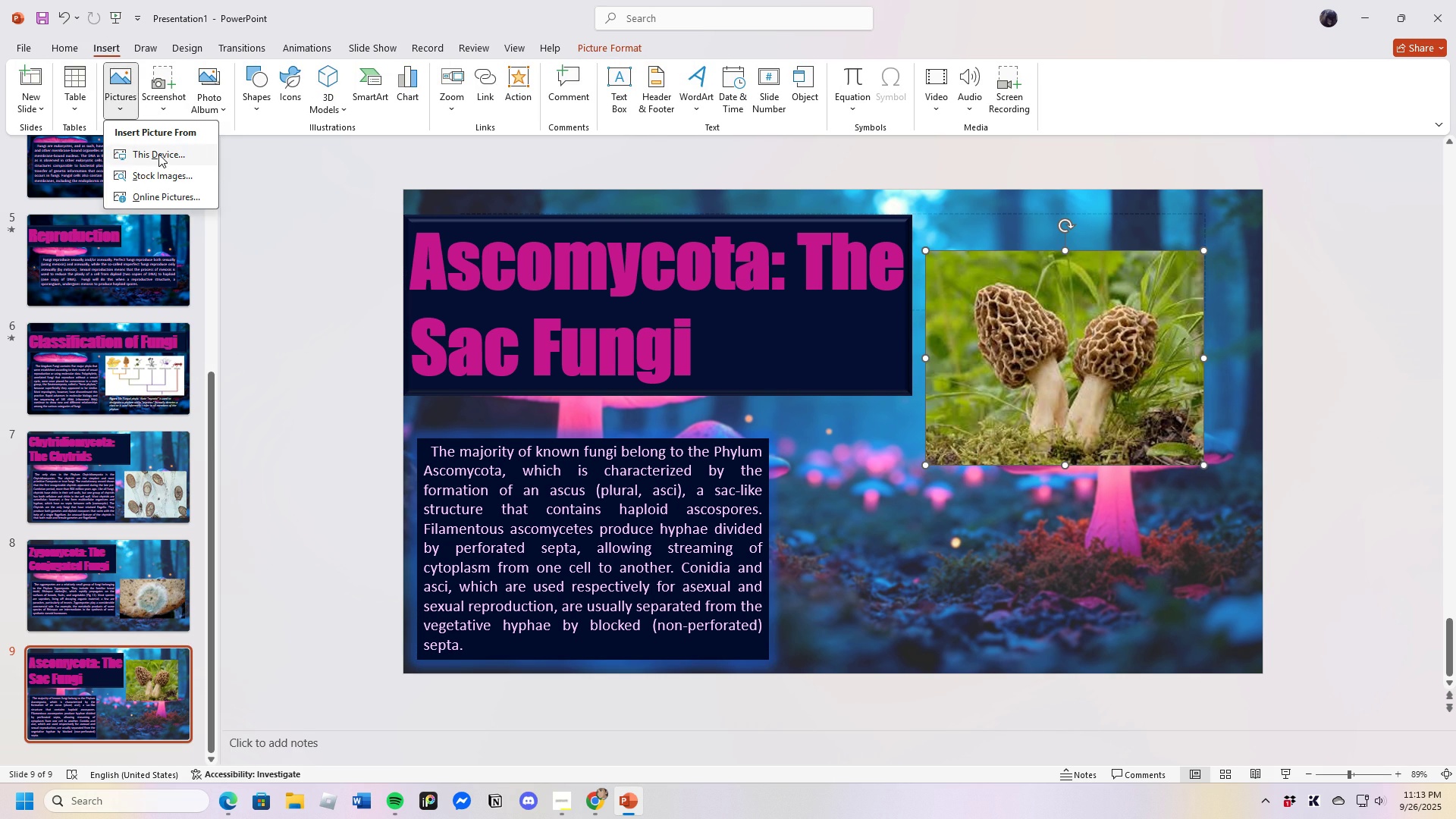 
left_click([158, 154])
 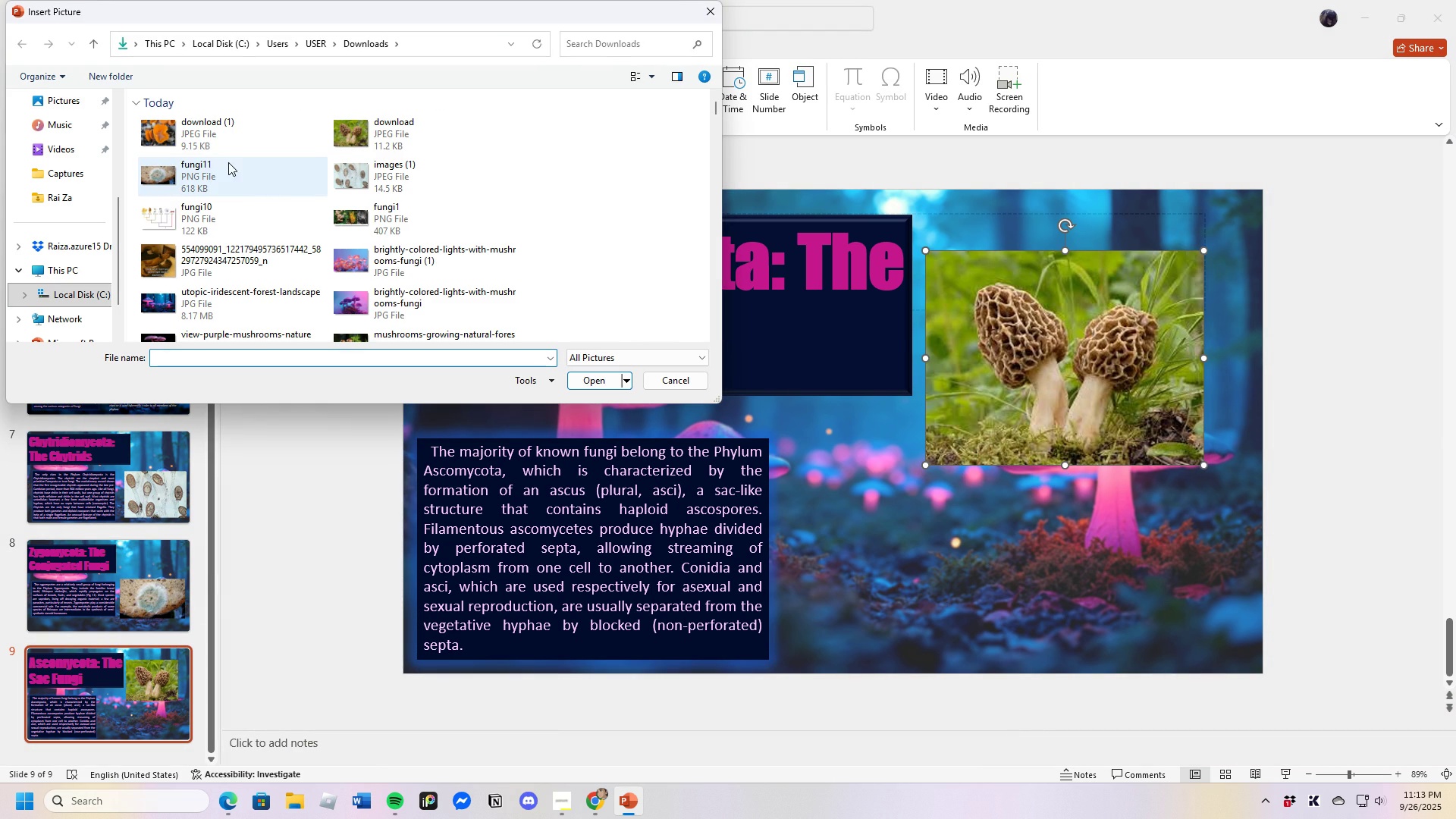 
left_click([222, 131])
 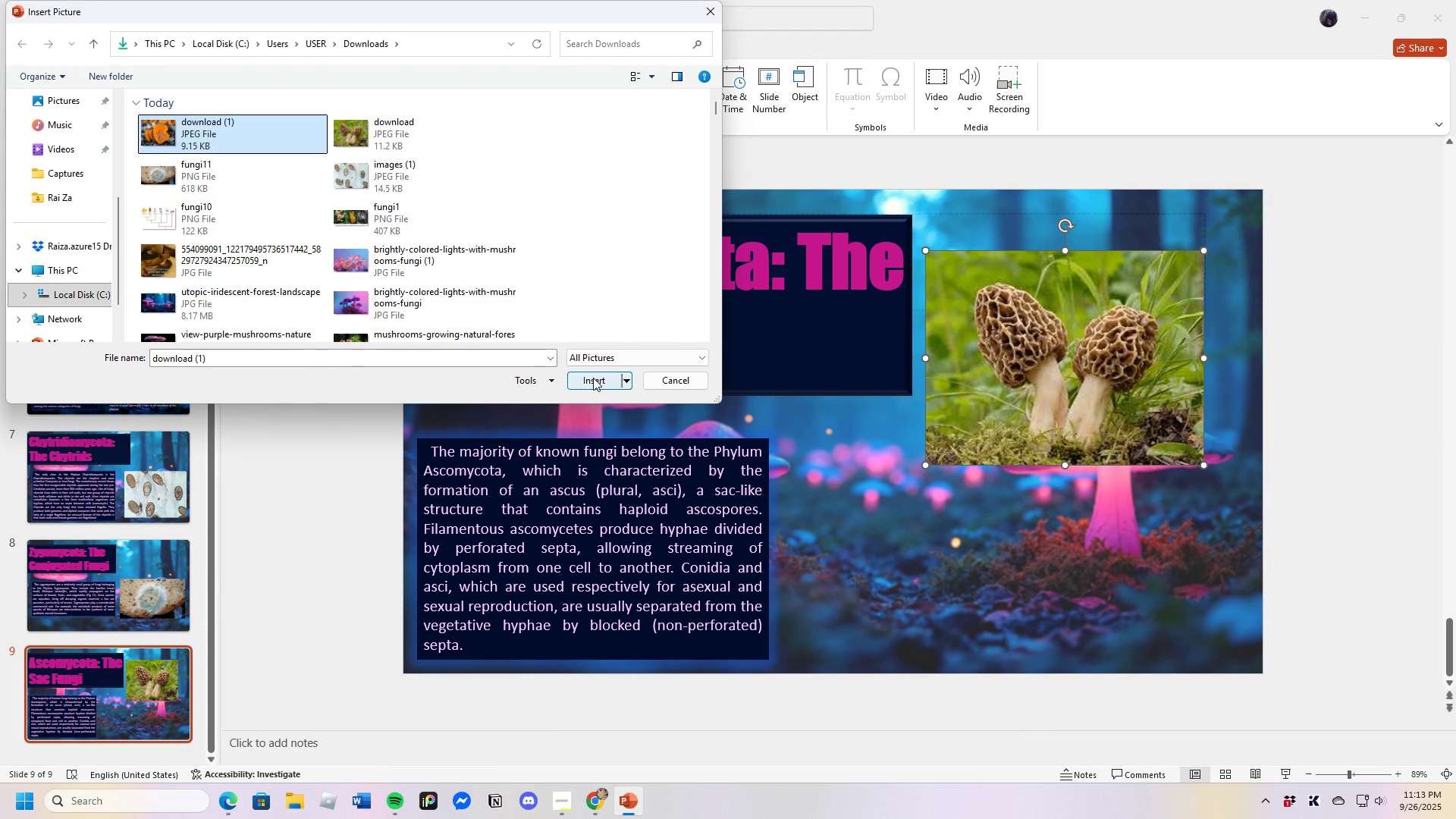 
left_click([593, 378])